 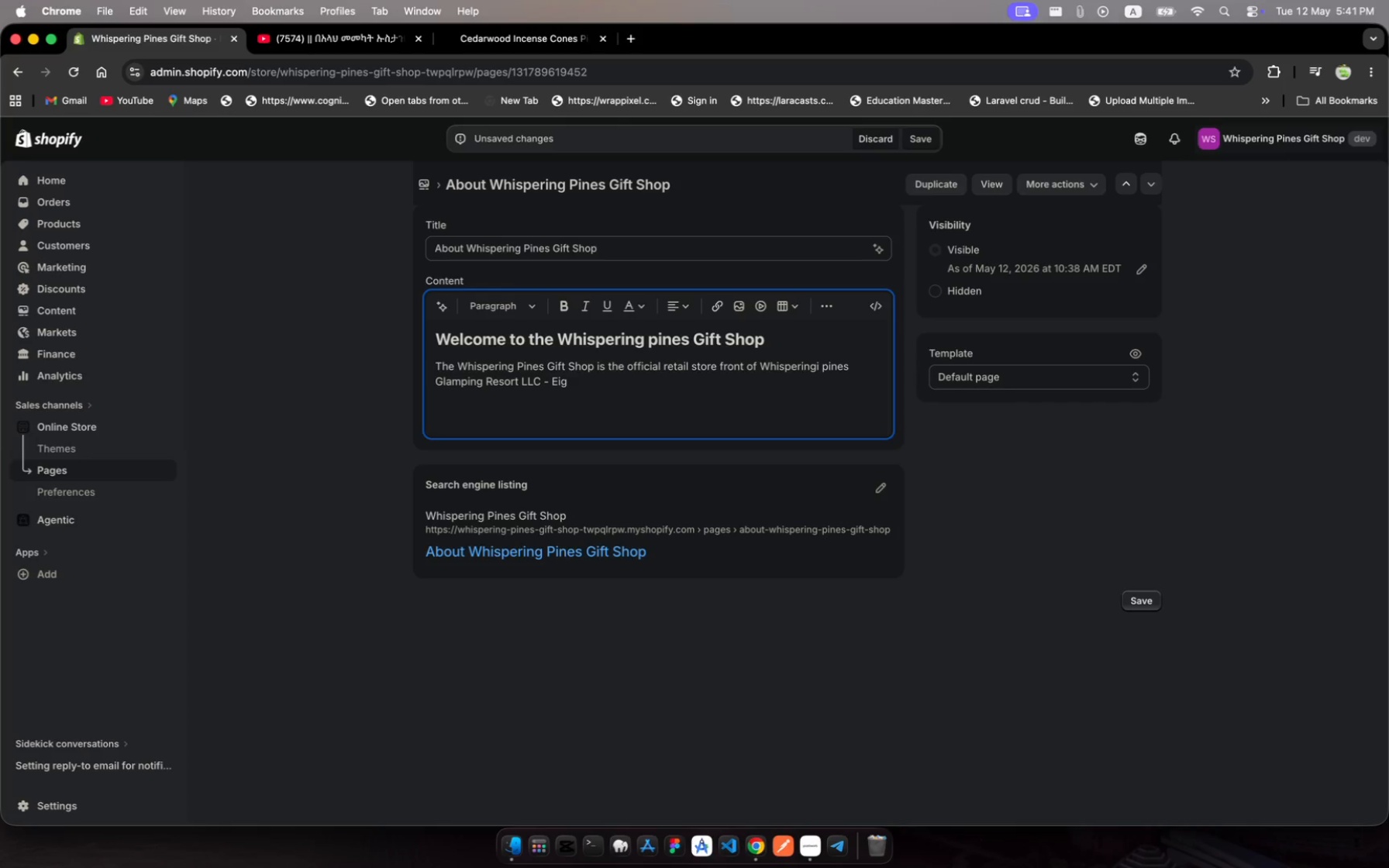 
key(Backspace)
 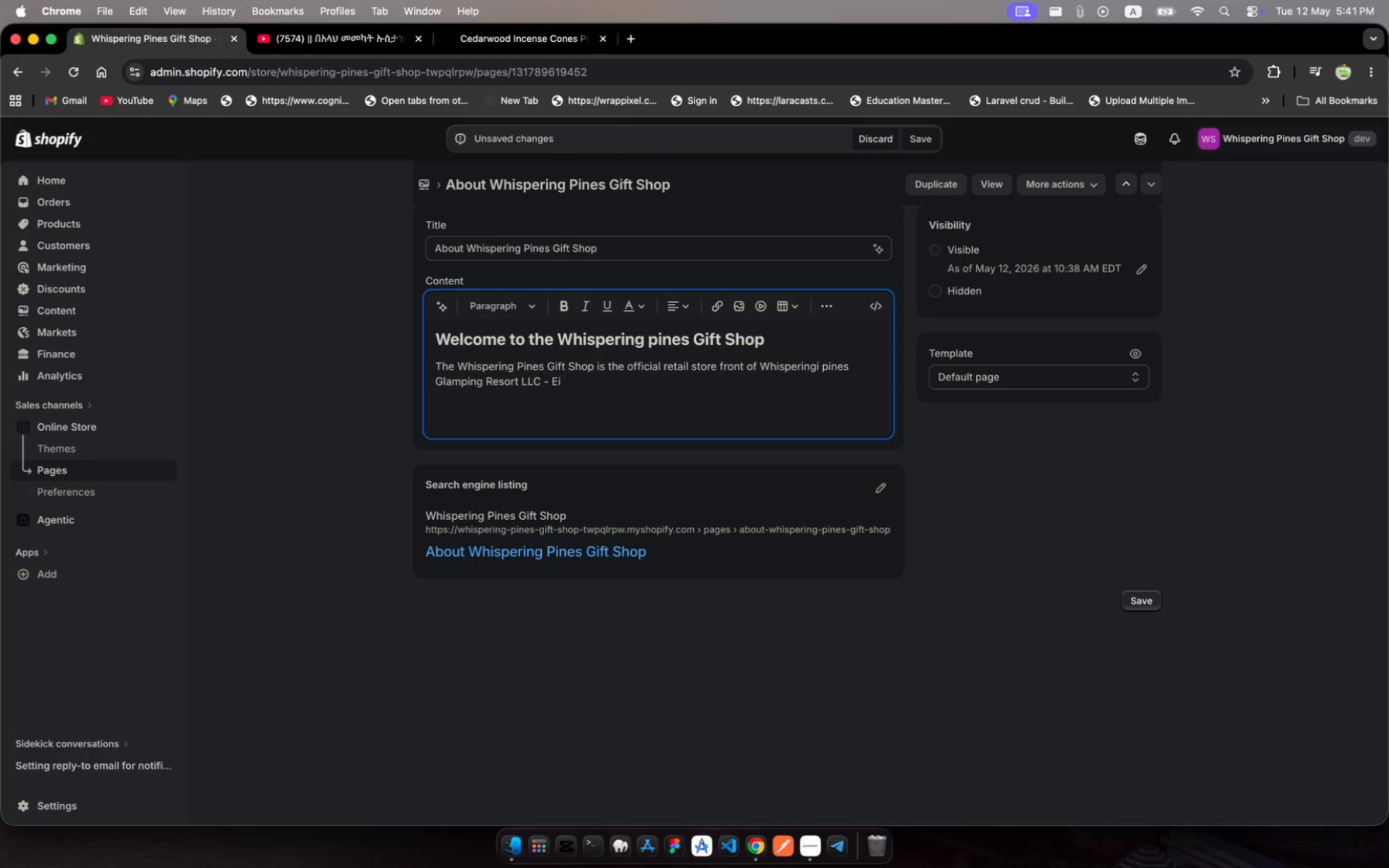 
key(Backspace)
 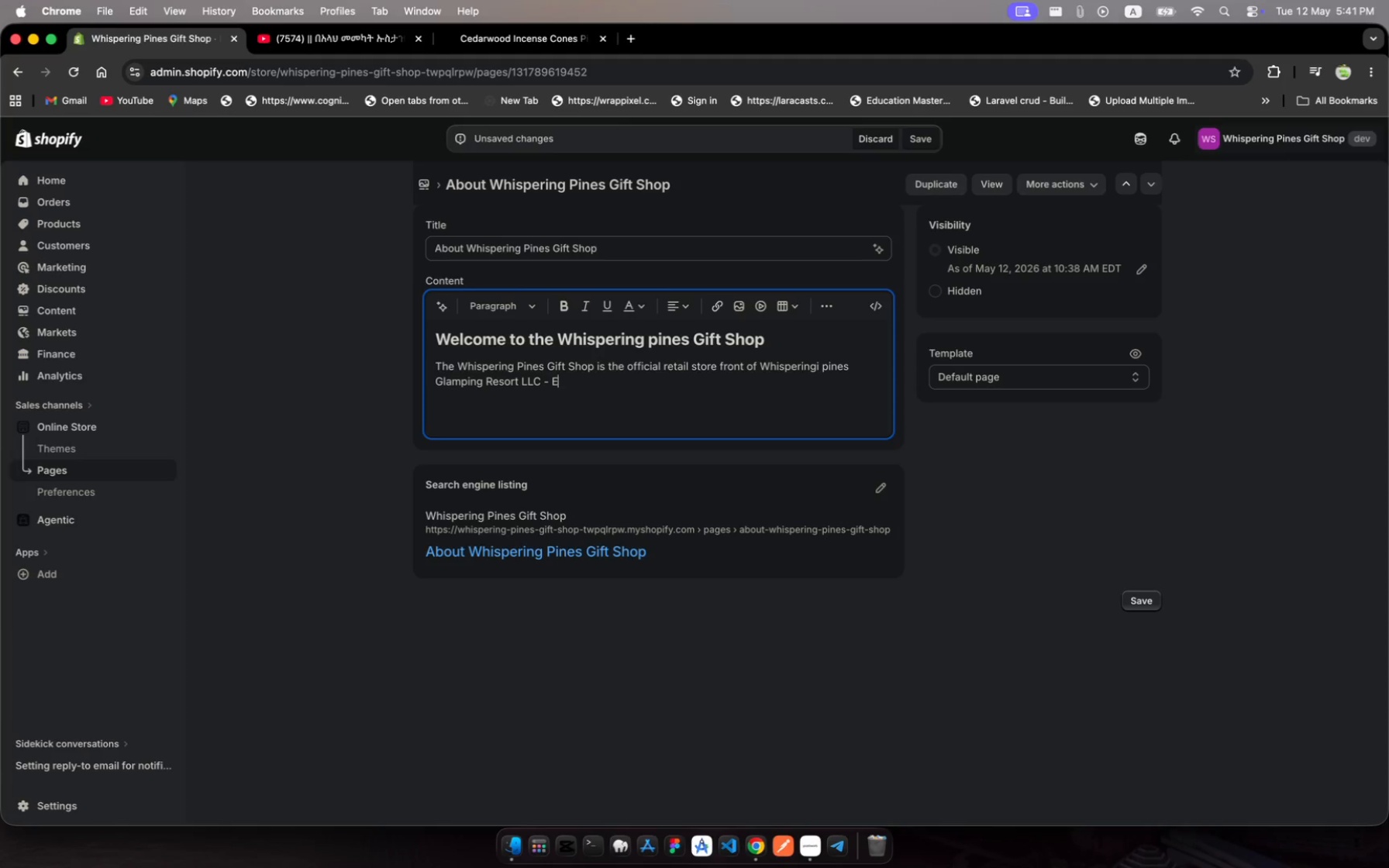 
key(Backspace)
 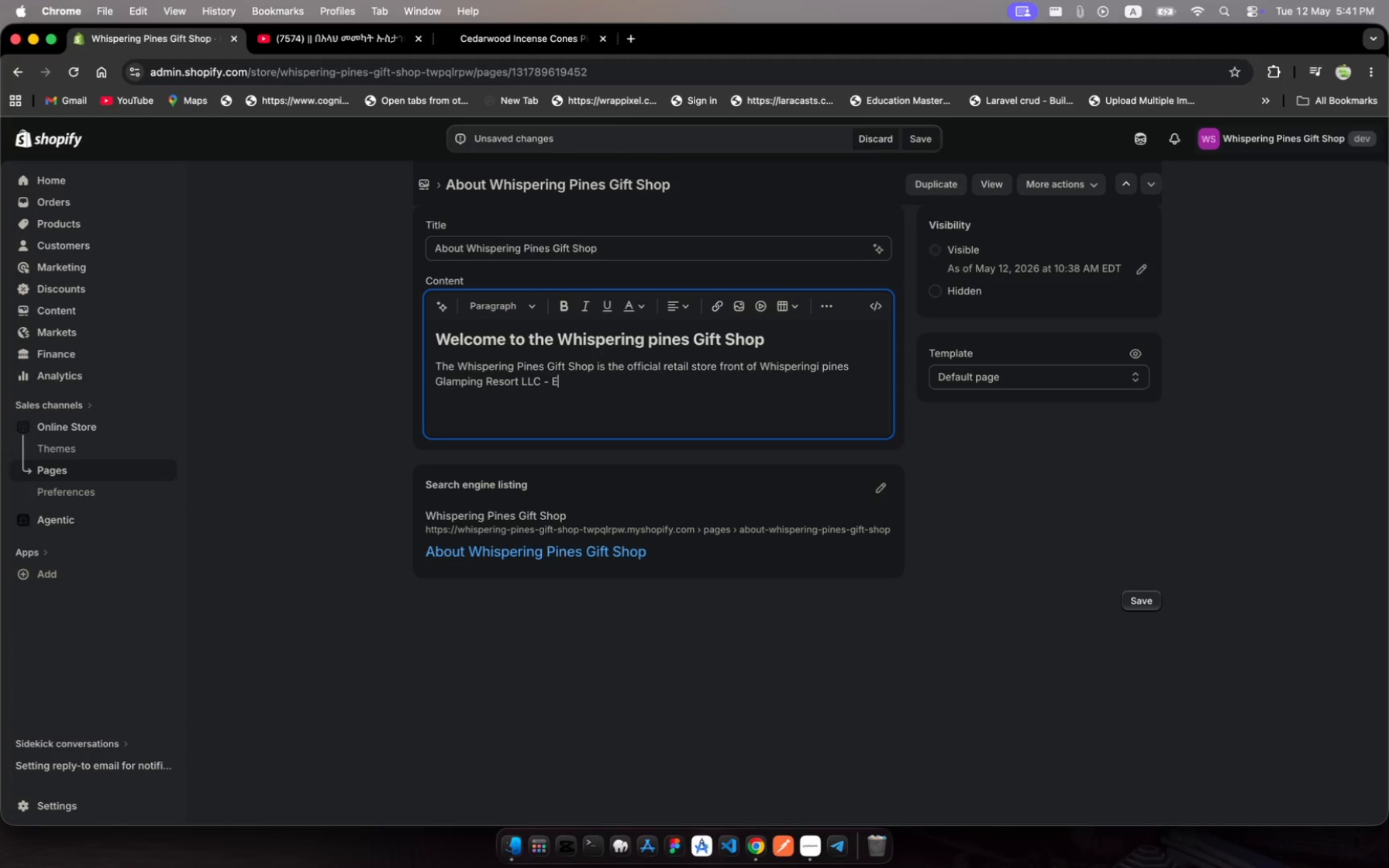 
key(Backspace)
 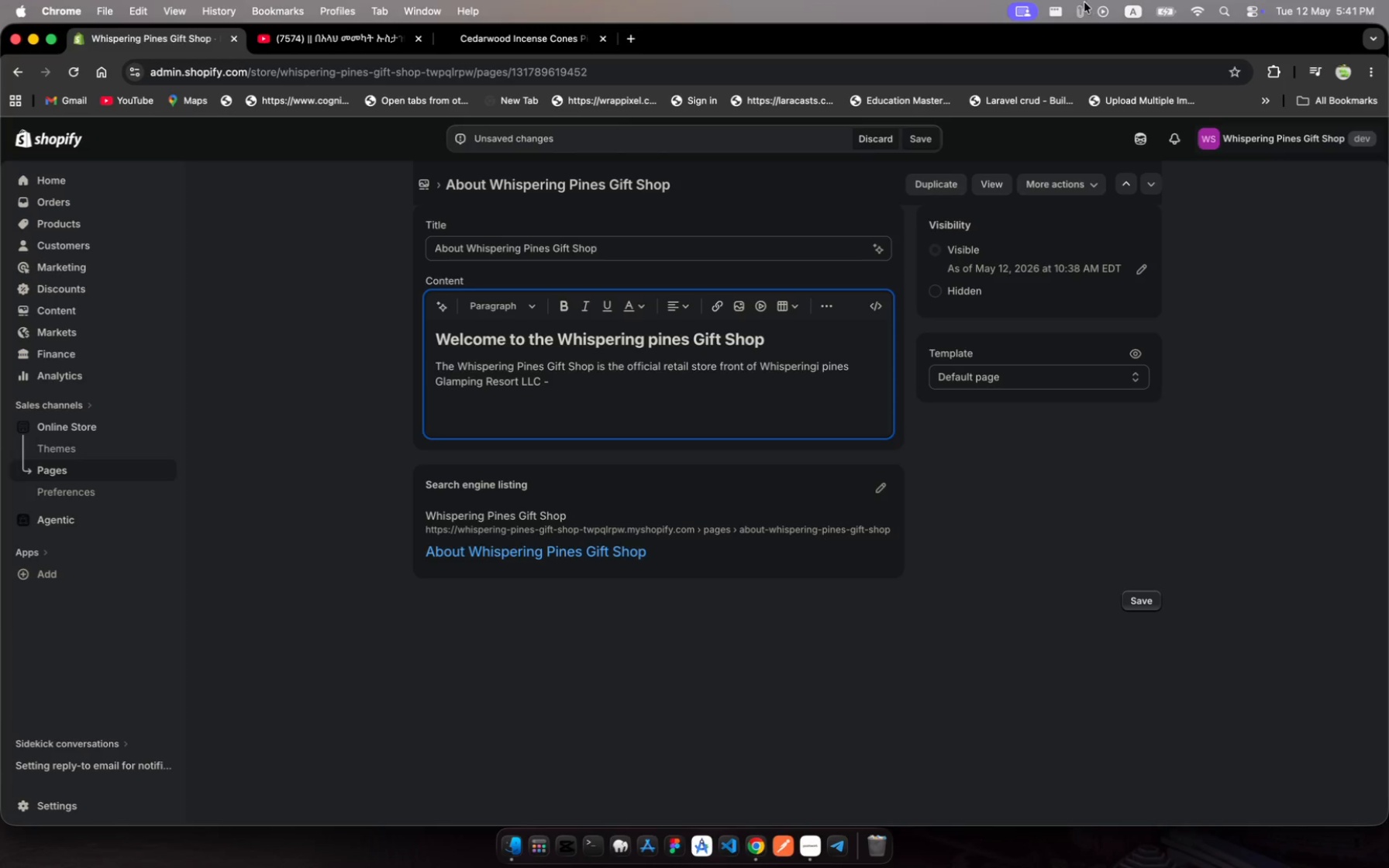 
left_click([1081, 11])
 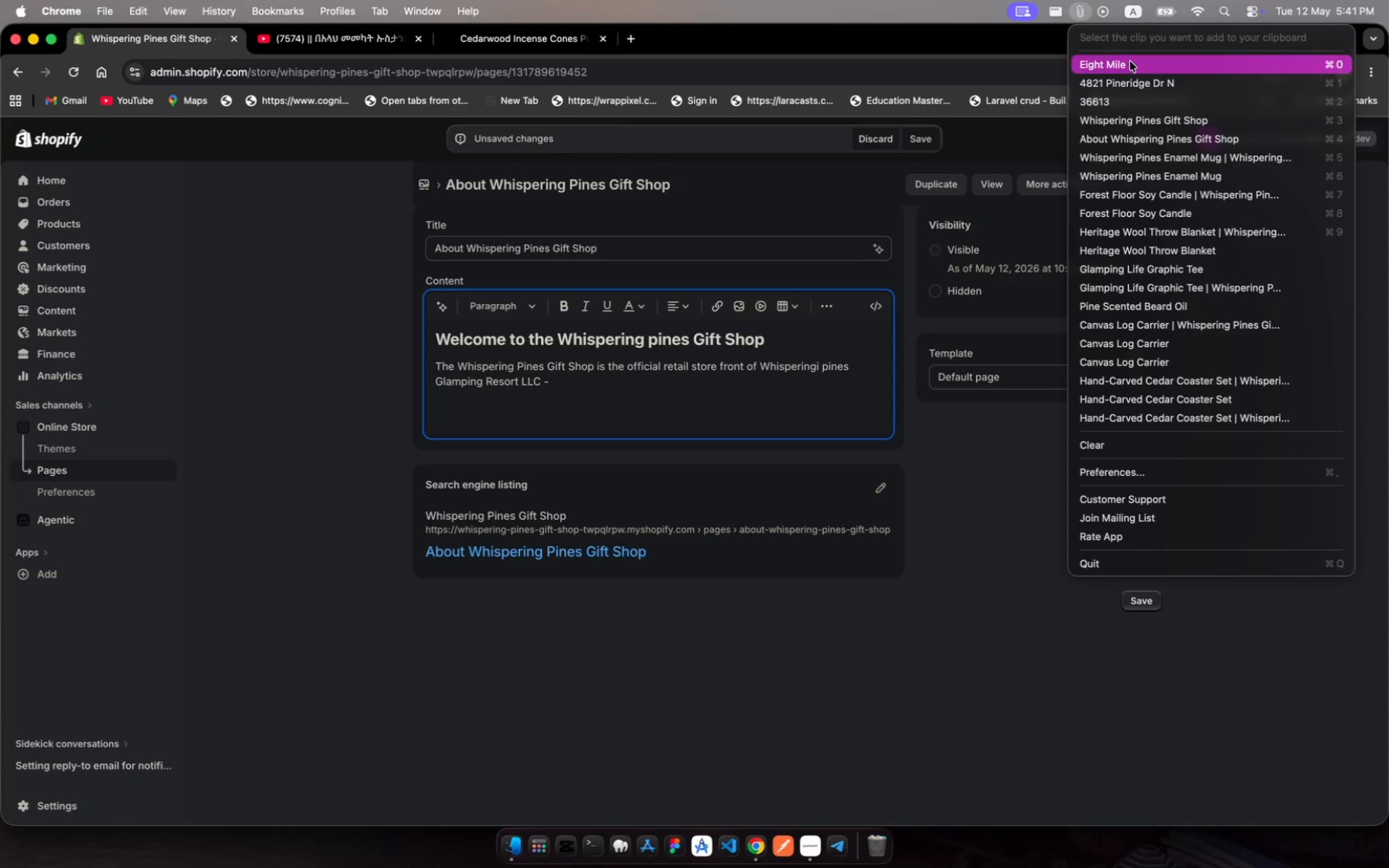 
left_click([1138, 81])
 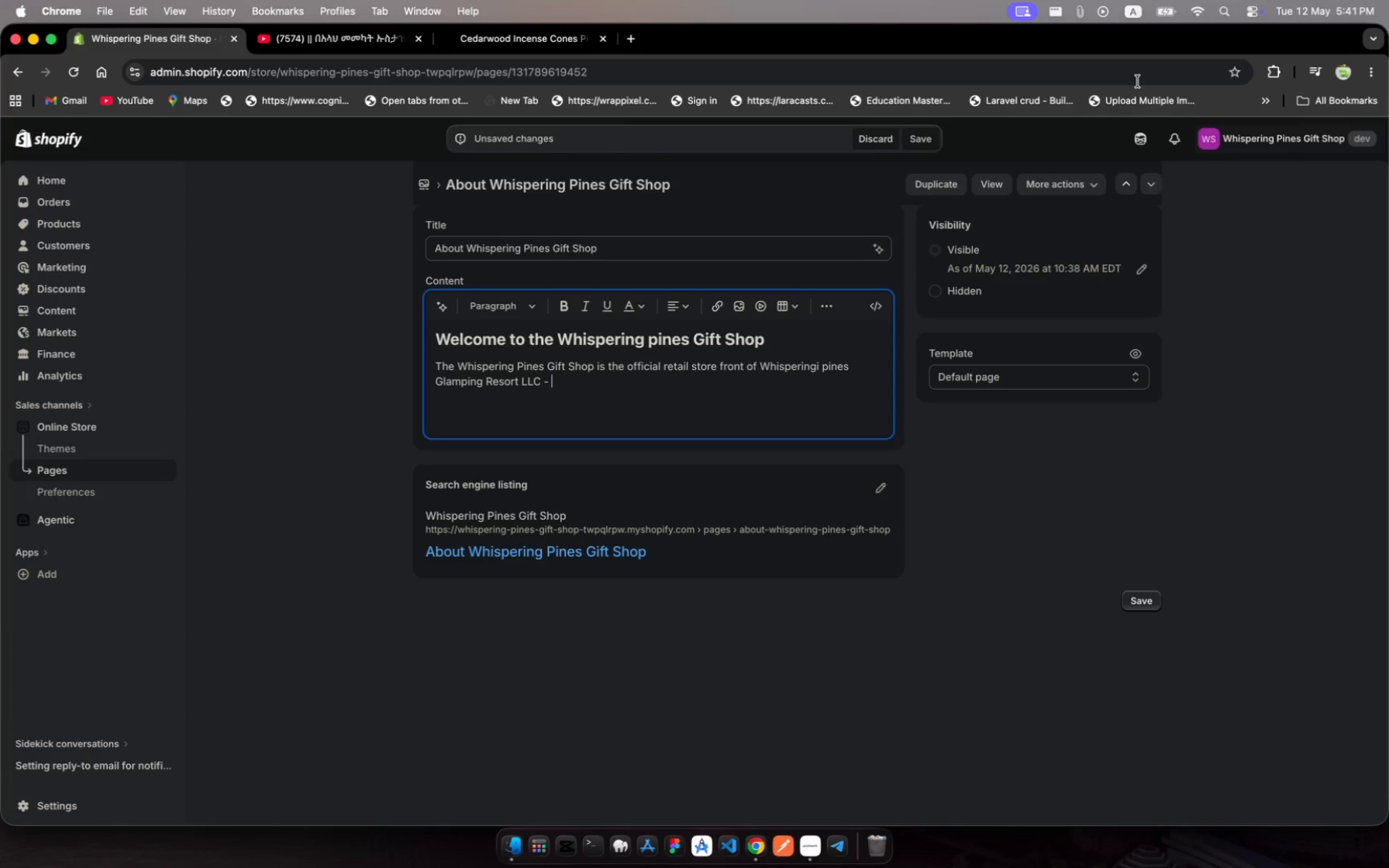 
key(Meta+V)
 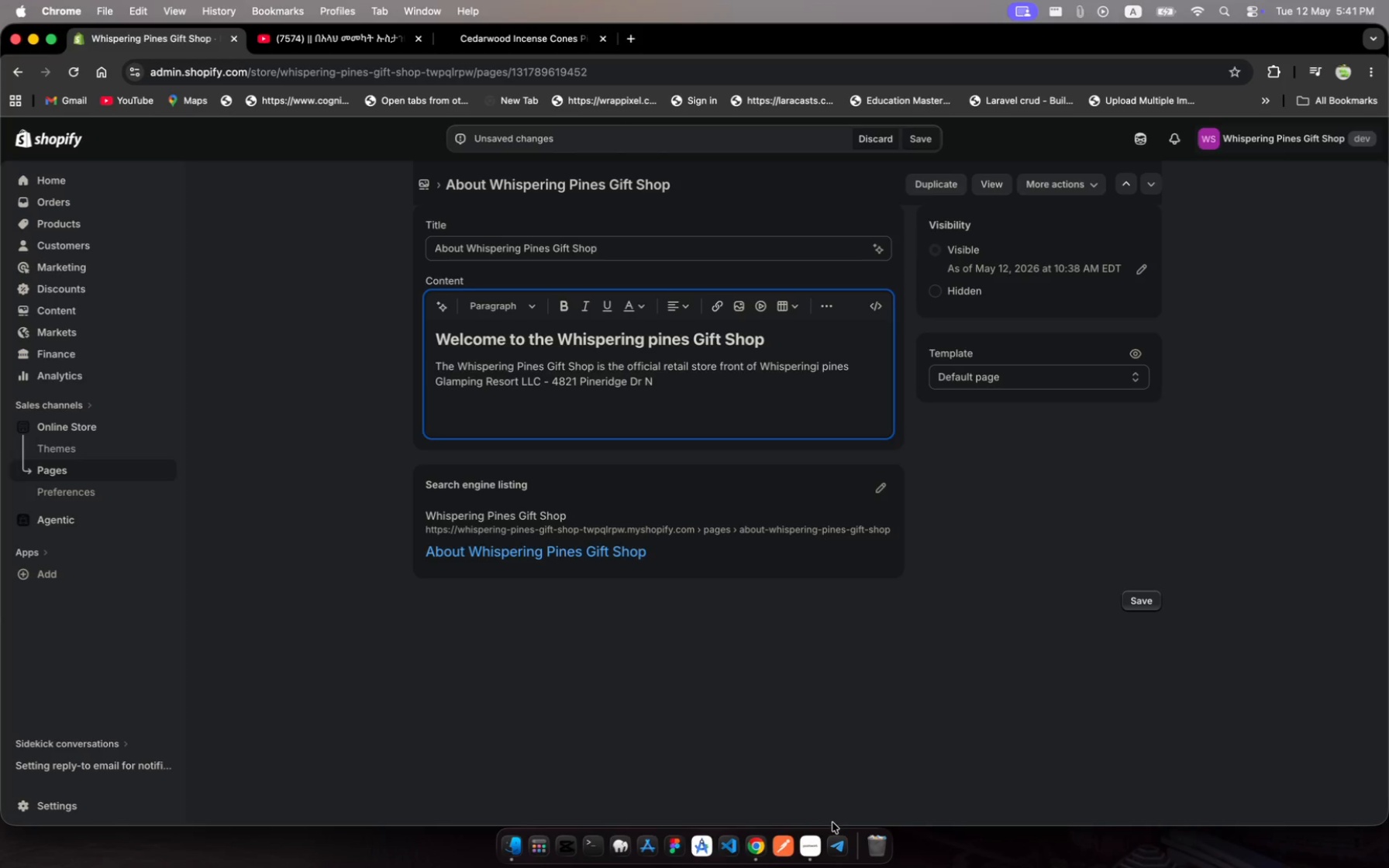 
left_click([815, 841])